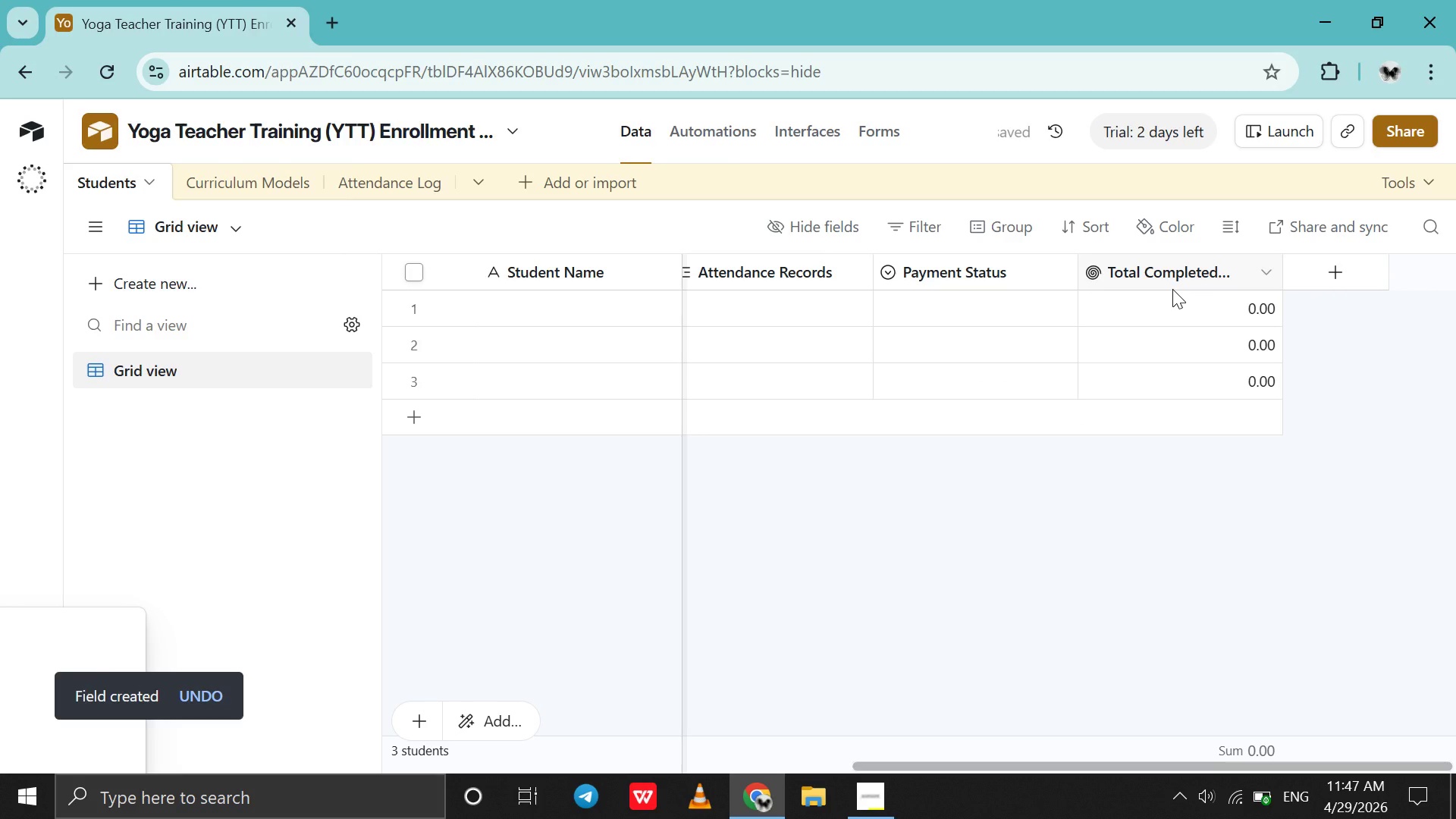 
left_click_drag(start_coordinate=[1172, 289], to_coordinate=[948, 290])
 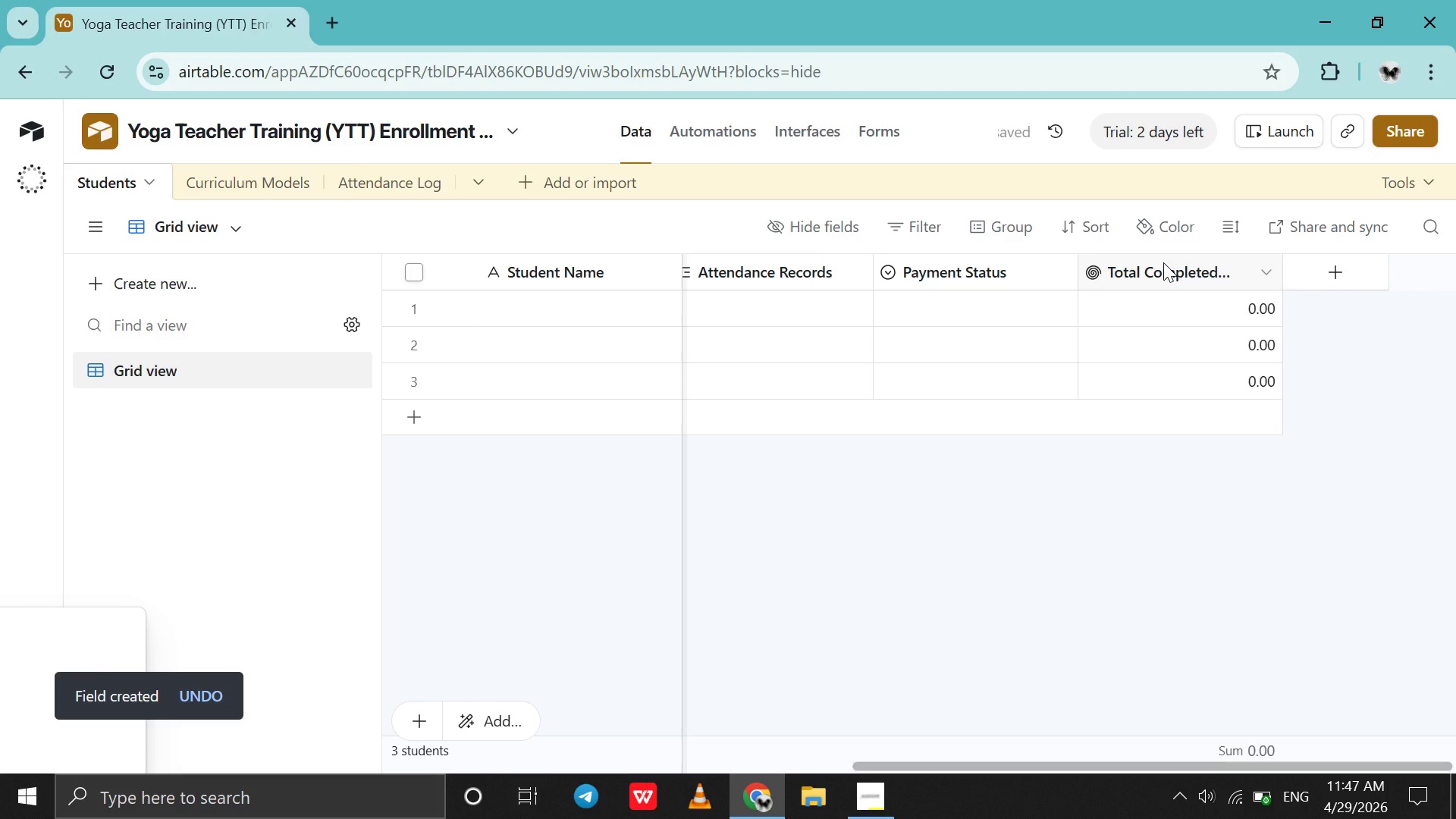 
left_click_drag(start_coordinate=[1163, 262], to_coordinate=[907, 299])
 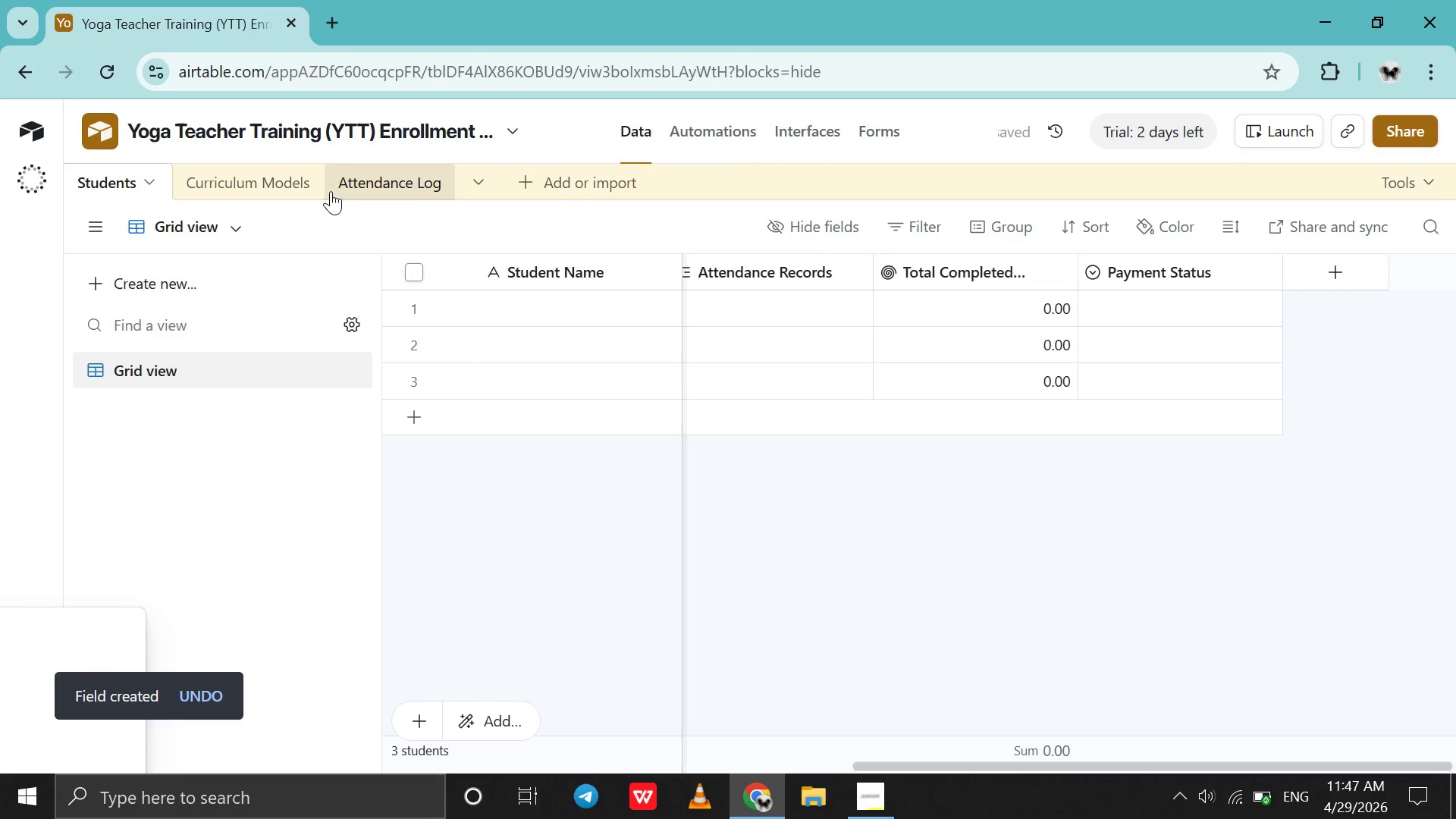 
left_click([297, 186])
 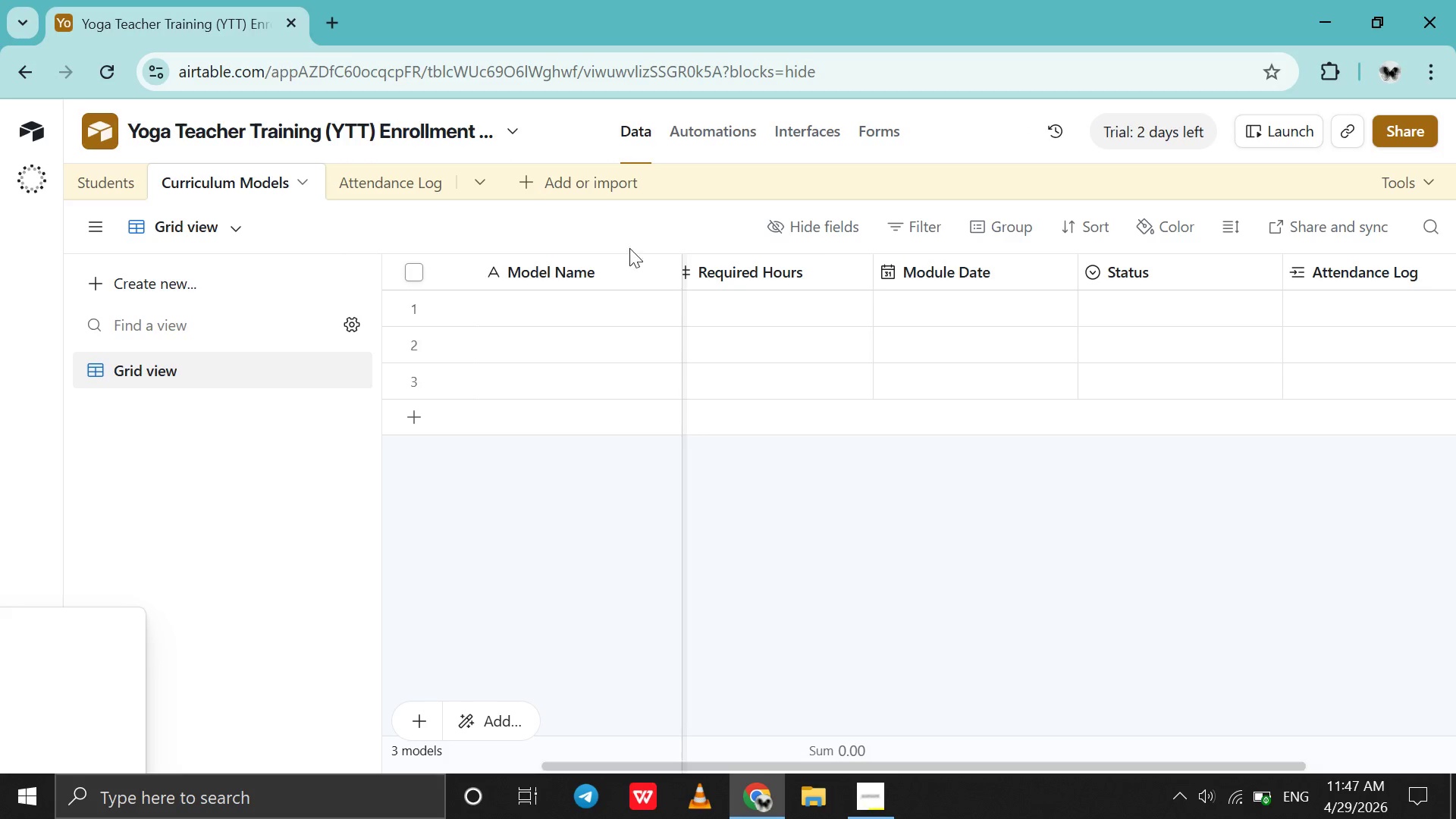 
wait(6.08)
 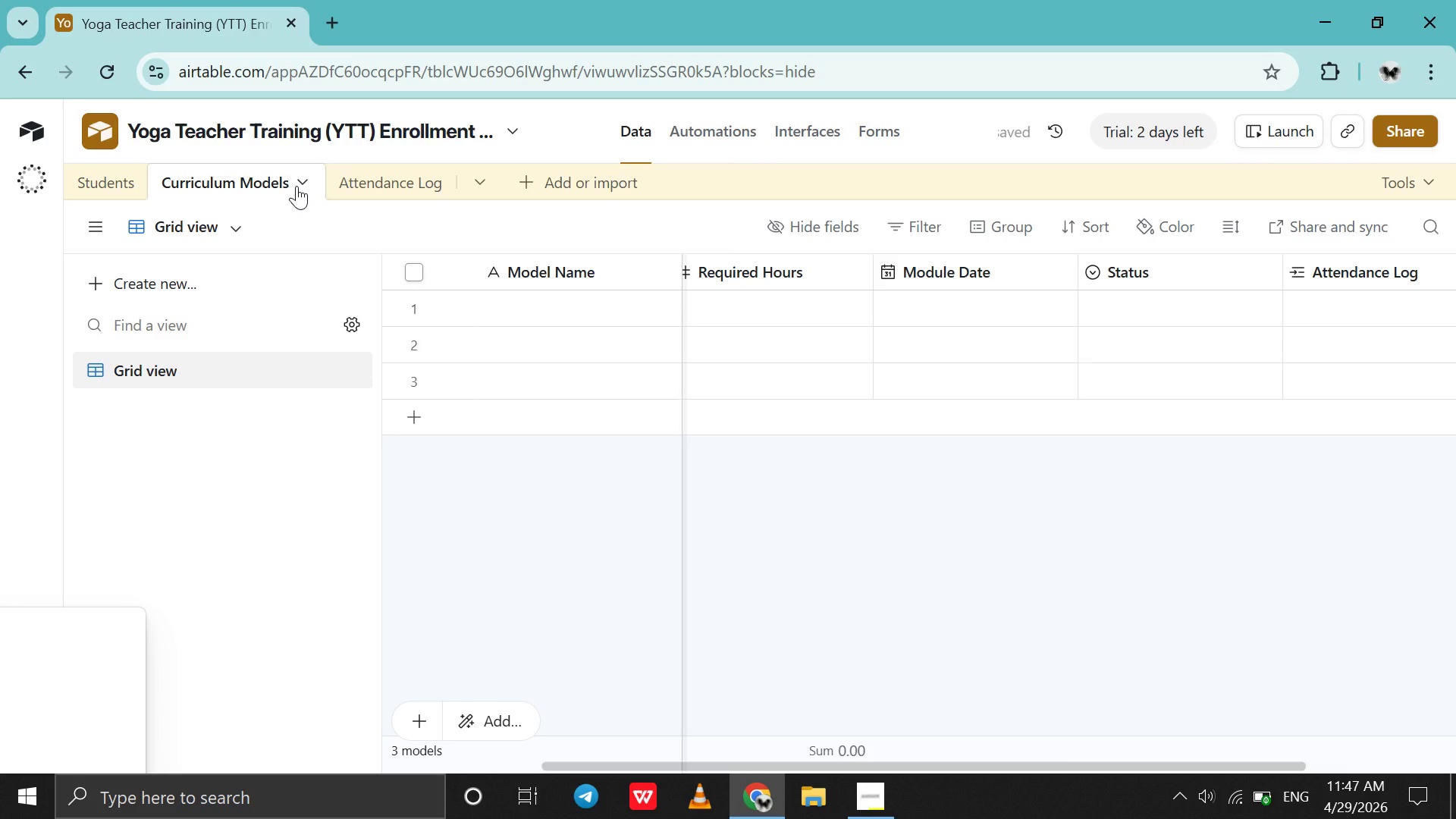 
scroll: coordinate [953, 378], scroll_direction: up, amount: 12.0
 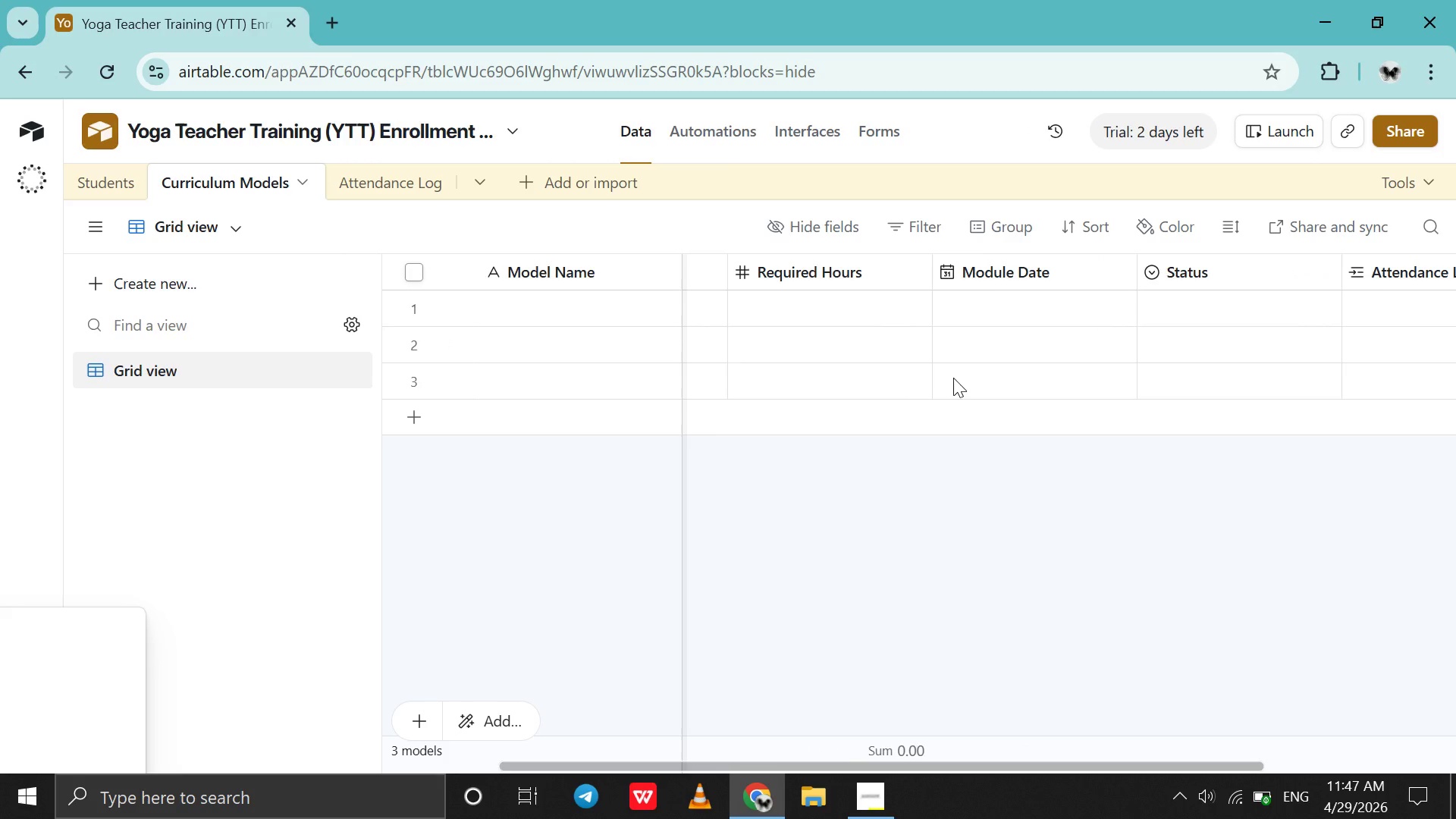 
scroll: coordinate [953, 378], scroll_direction: down, amount: 4.0
 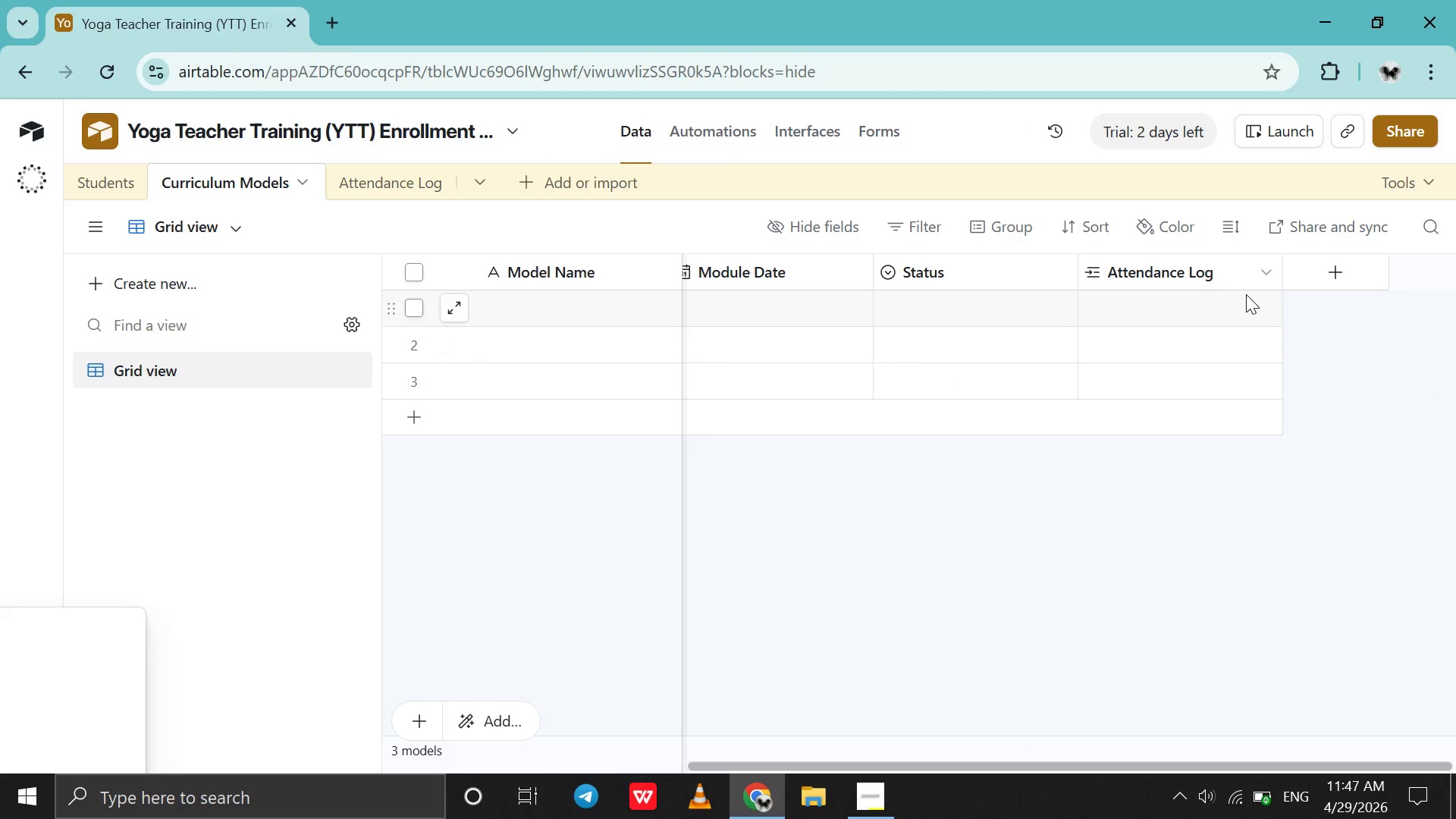 
left_click([1227, 280])
 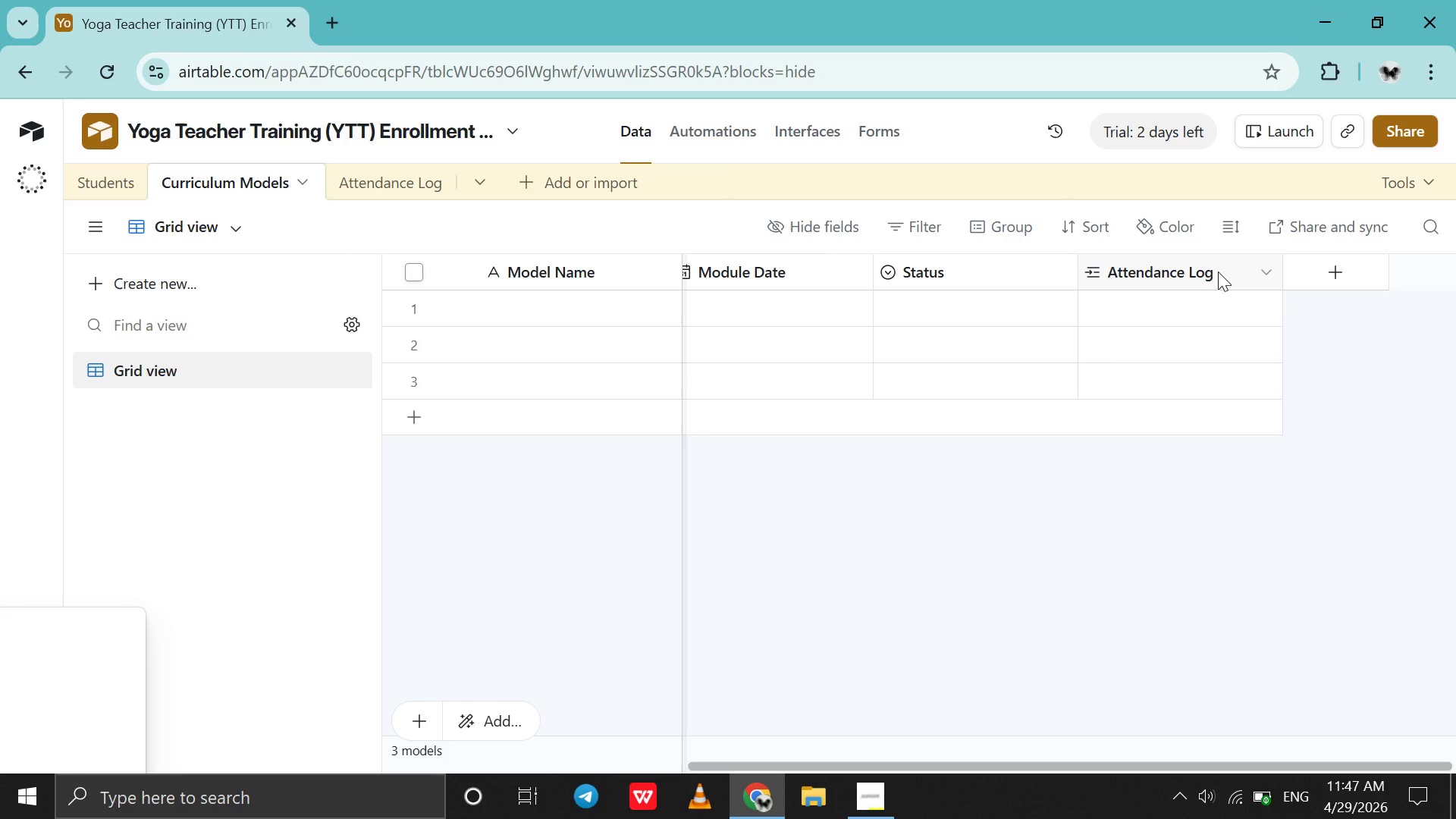 
double_click([1218, 271])
 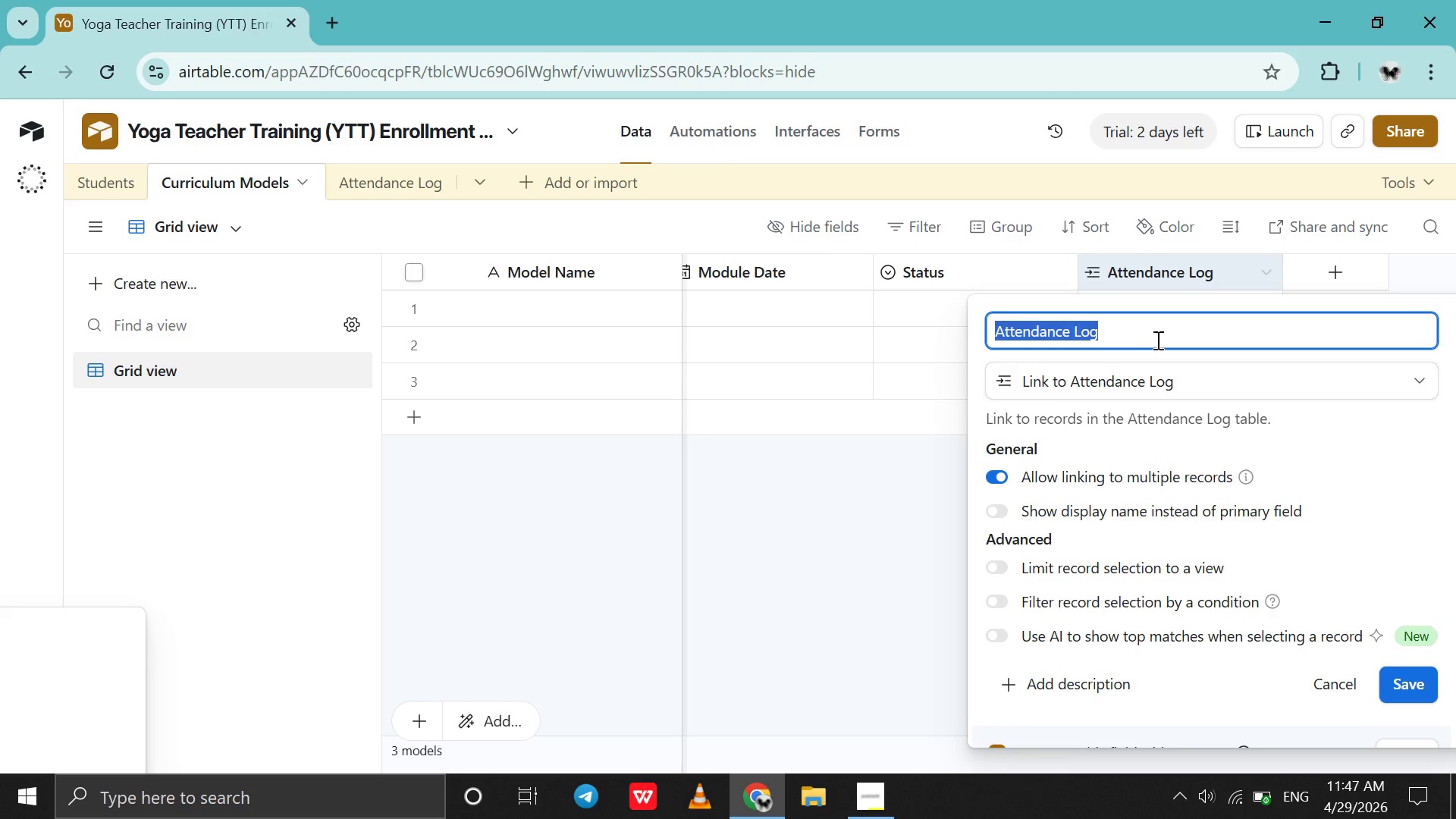 
left_click([1151, 344])
 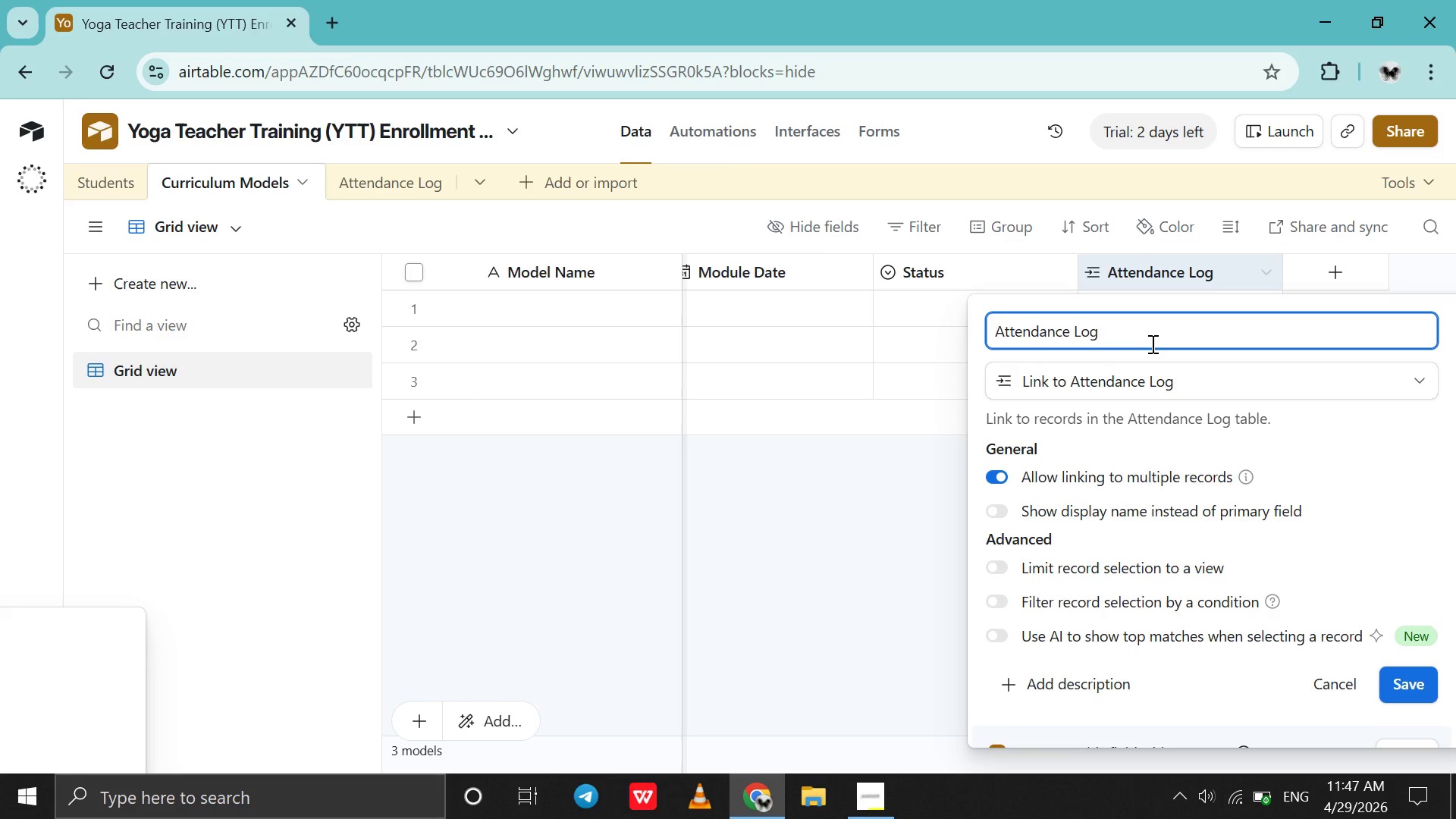 
key(Backspace)
key(Backspace)
key(Backspace)
type(Records)
 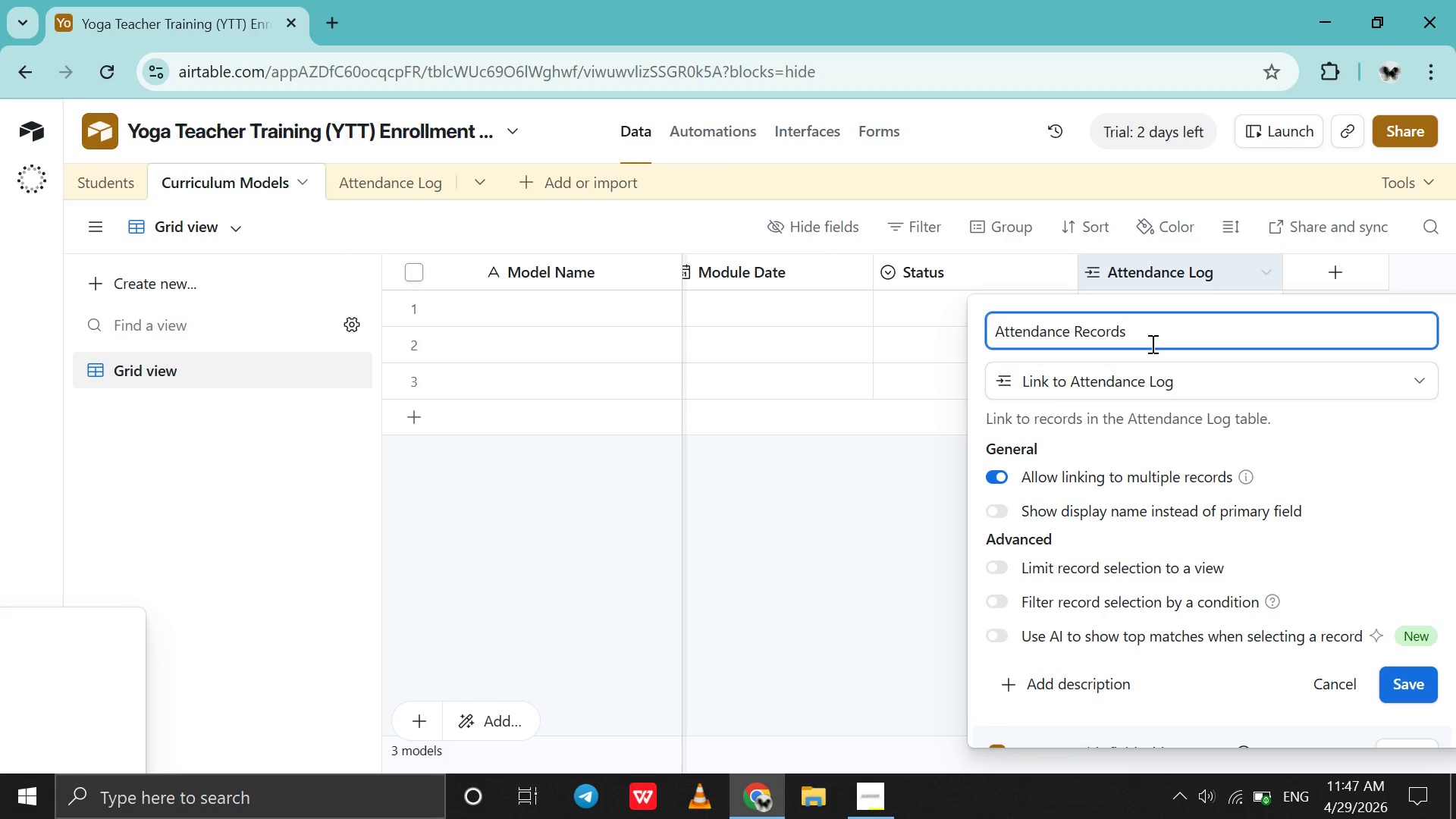 
key(Enter)
 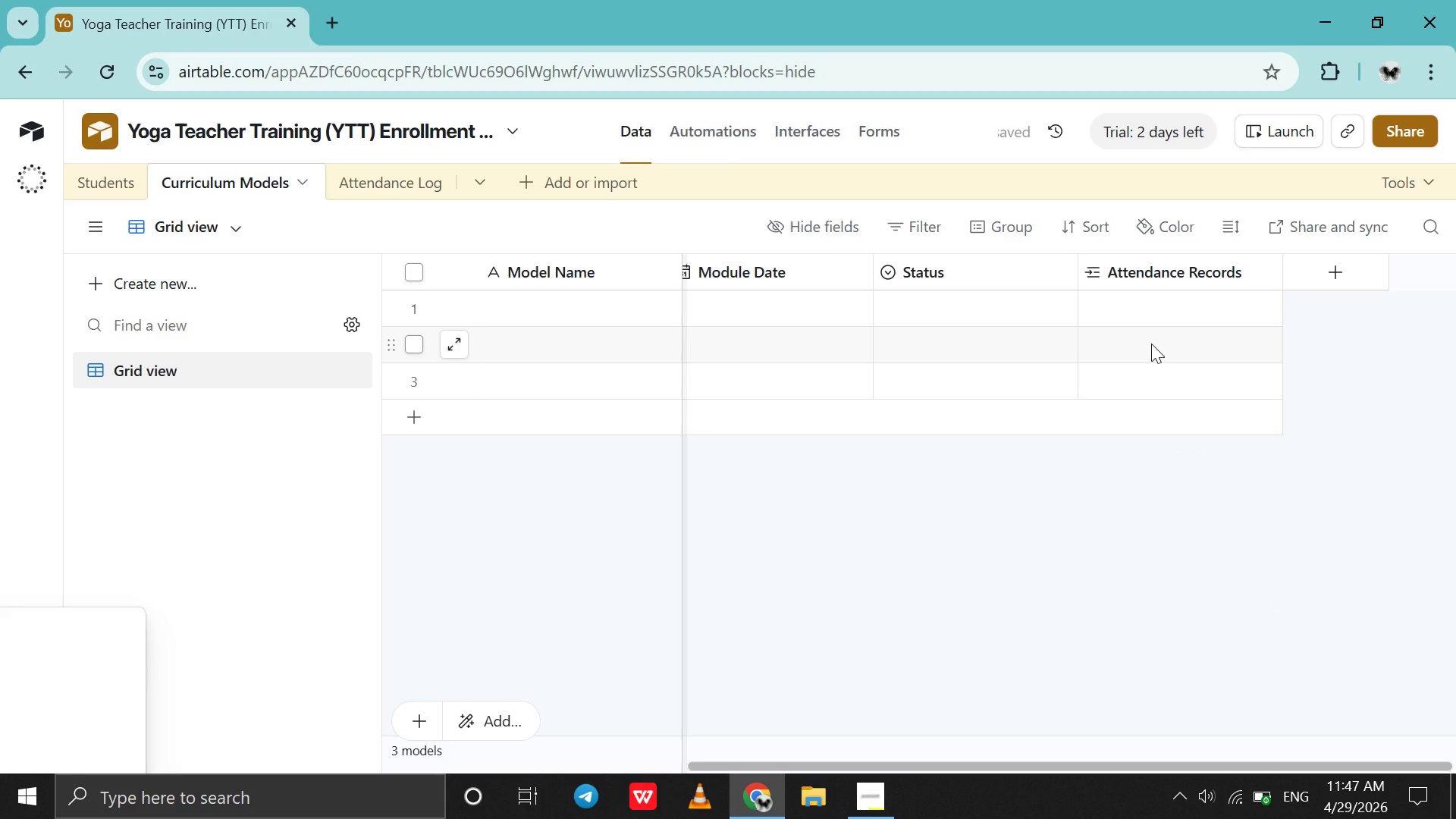 
scroll: coordinate [1151, 344], scroll_direction: down, amount: 27.0
 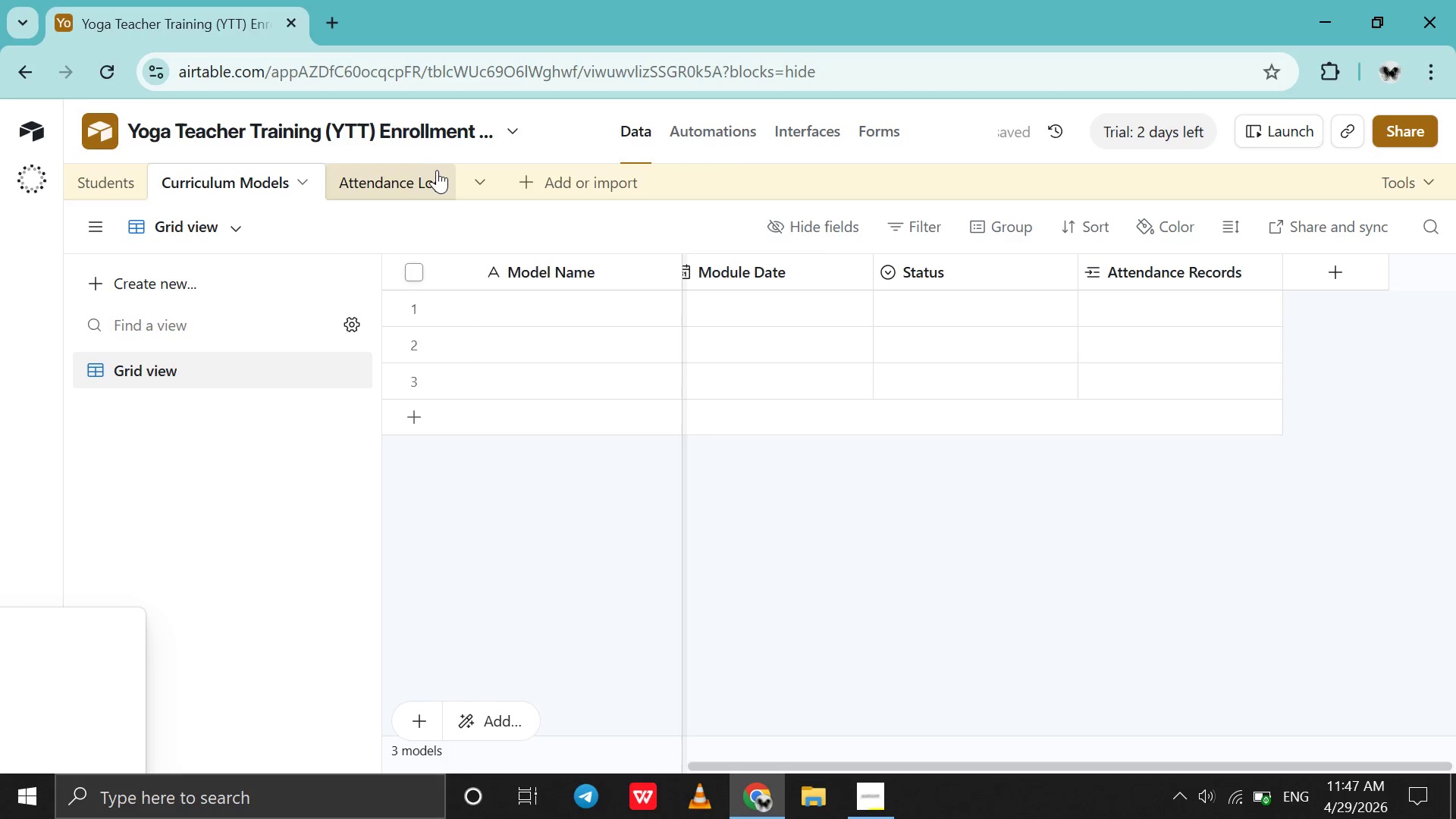 
left_click([424, 177])
 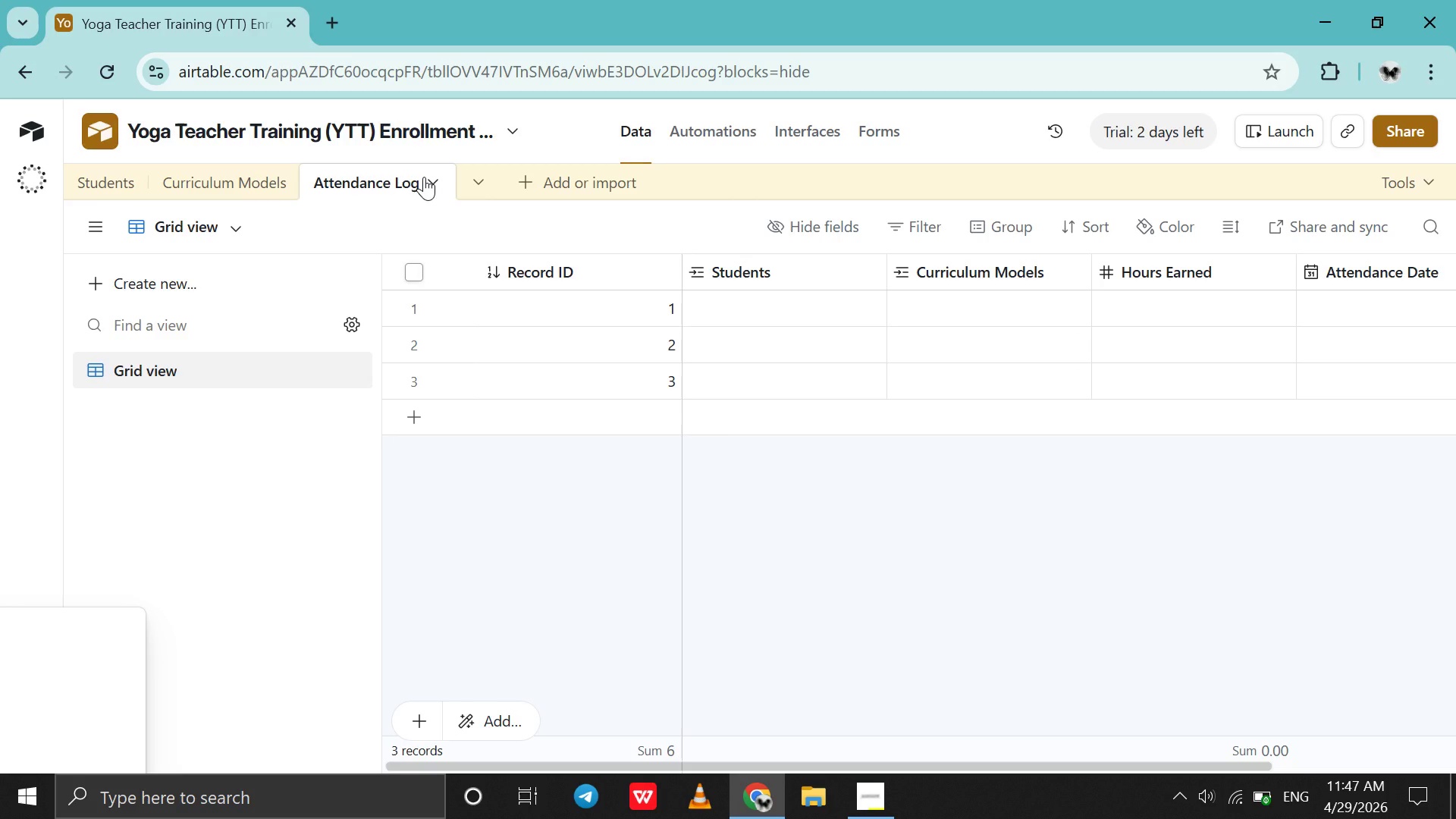 
wait(9.02)
 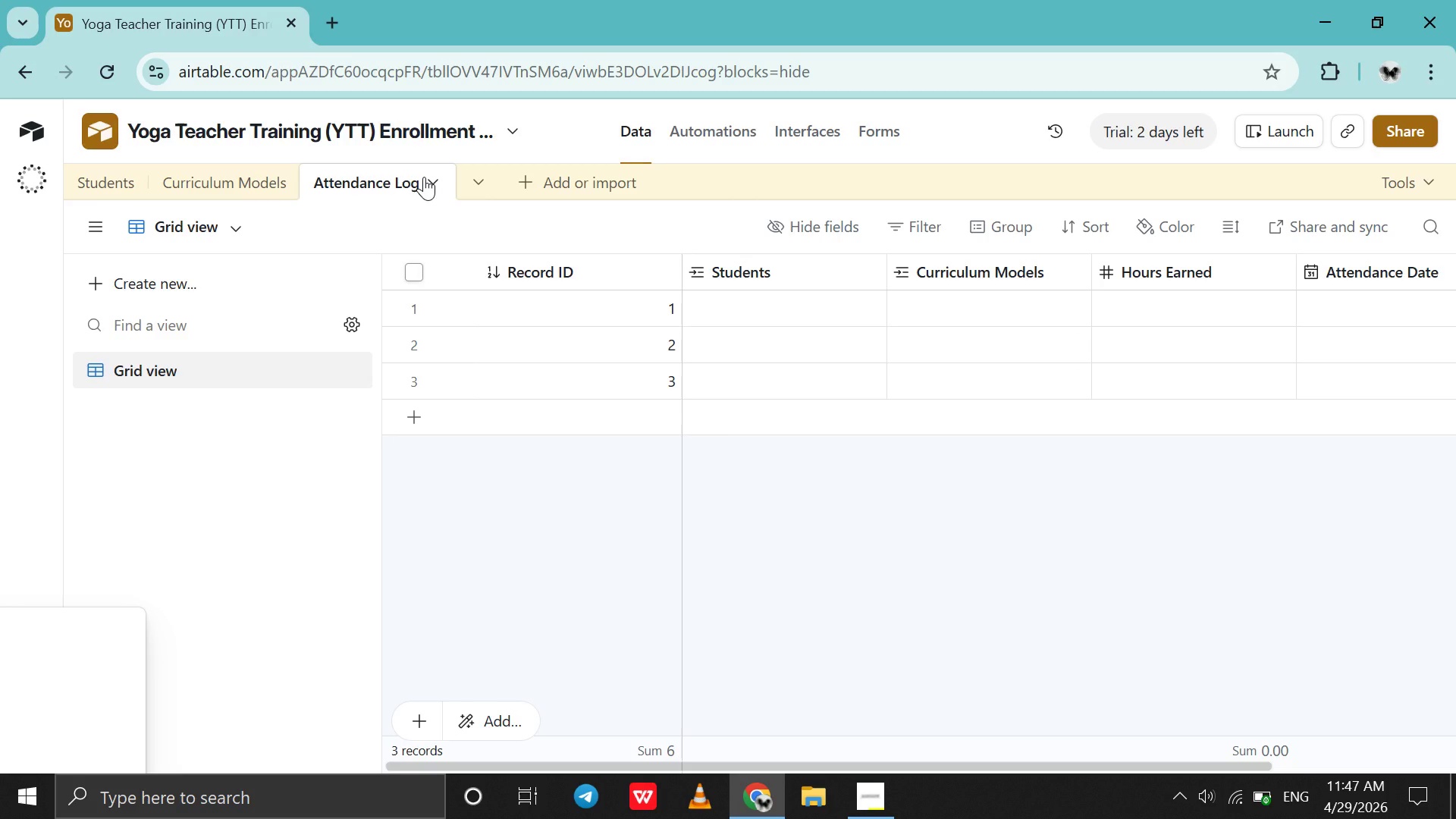 
scroll: coordinate [915, 290], scroll_direction: down, amount: 9.0
 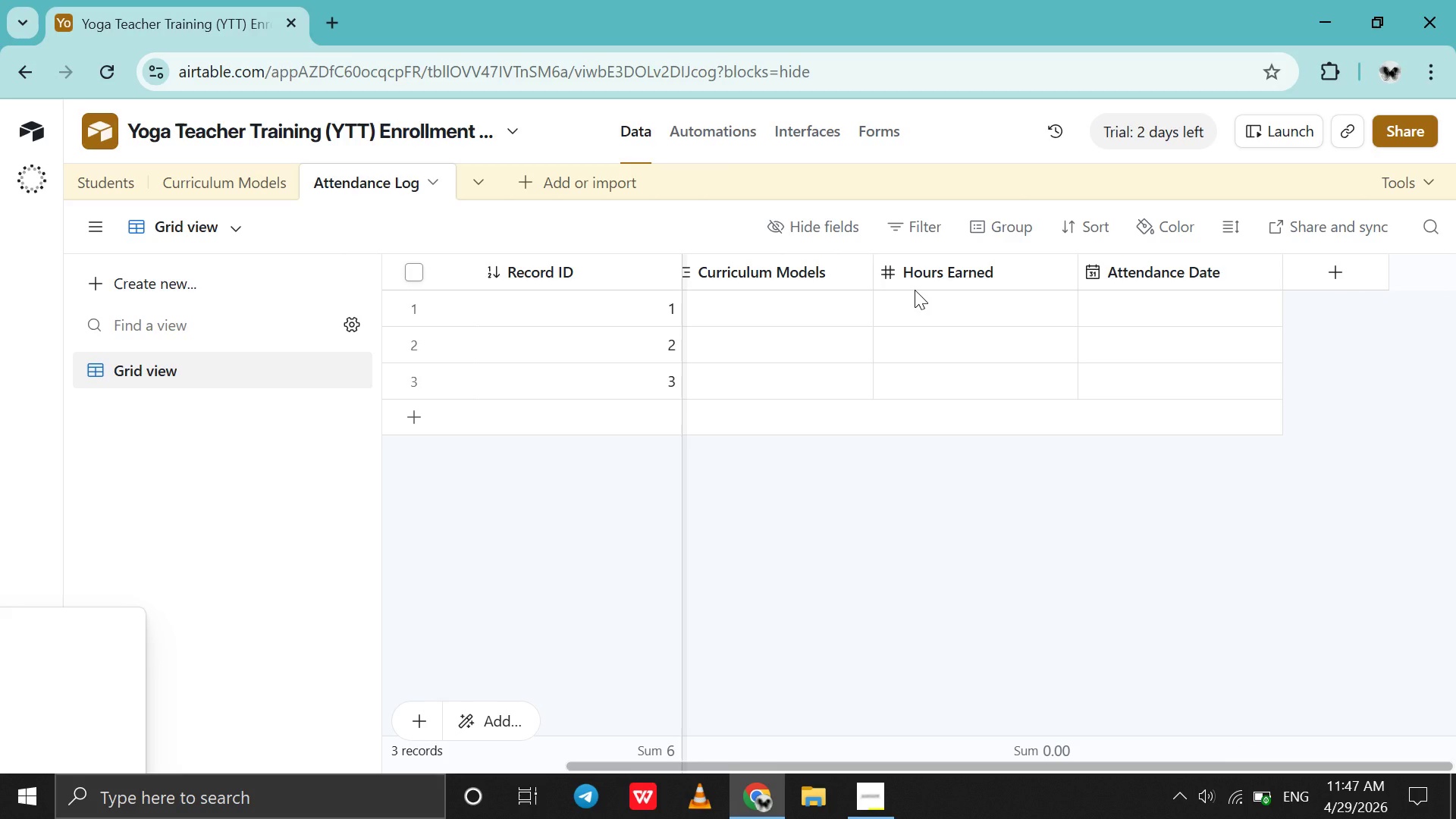 
scroll: coordinate [915, 290], scroll_direction: none, amount: 0.0
 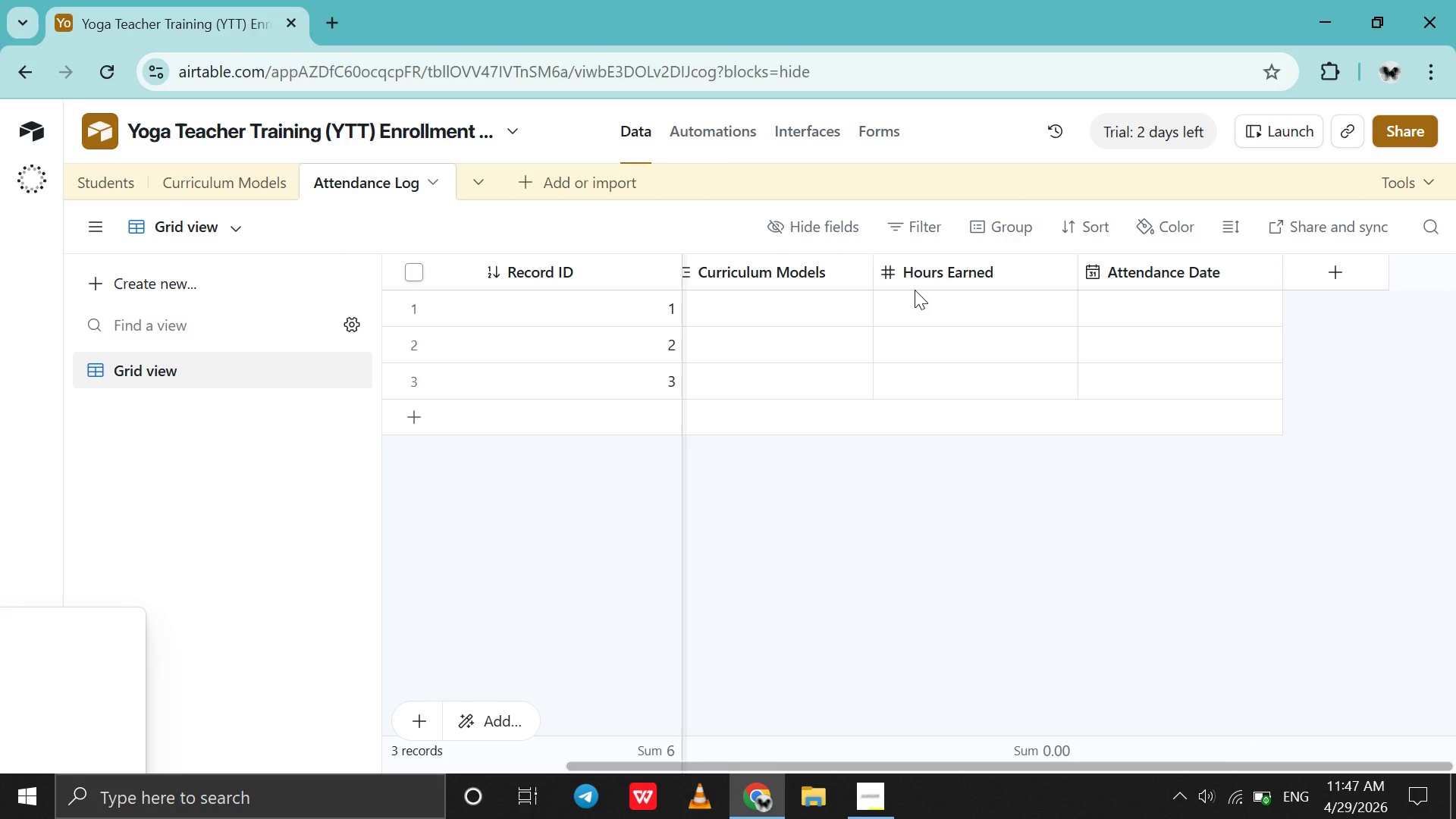 
scroll: coordinate [915, 290], scroll_direction: up, amount: 20.0
 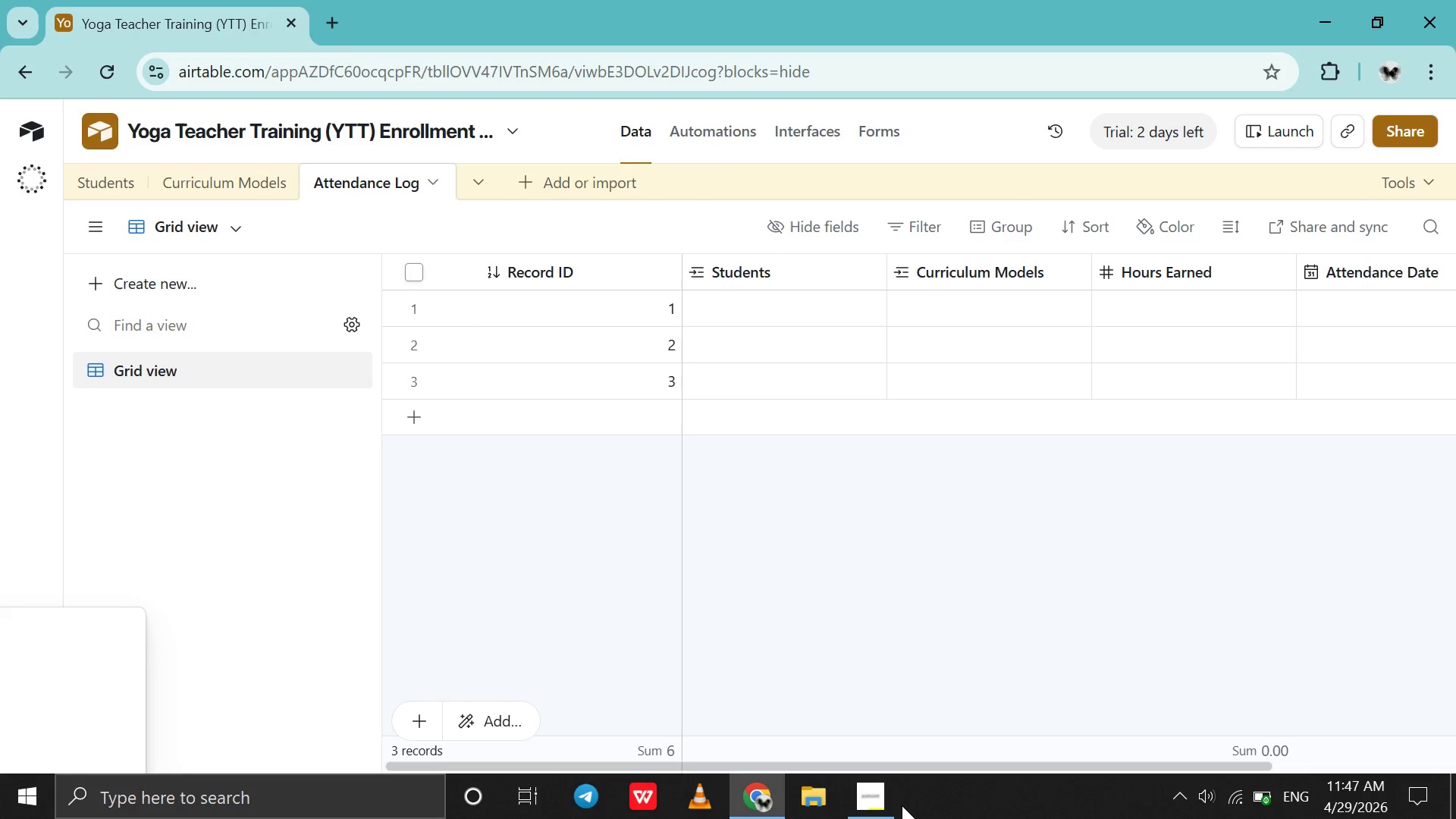 
left_click([872, 805])